 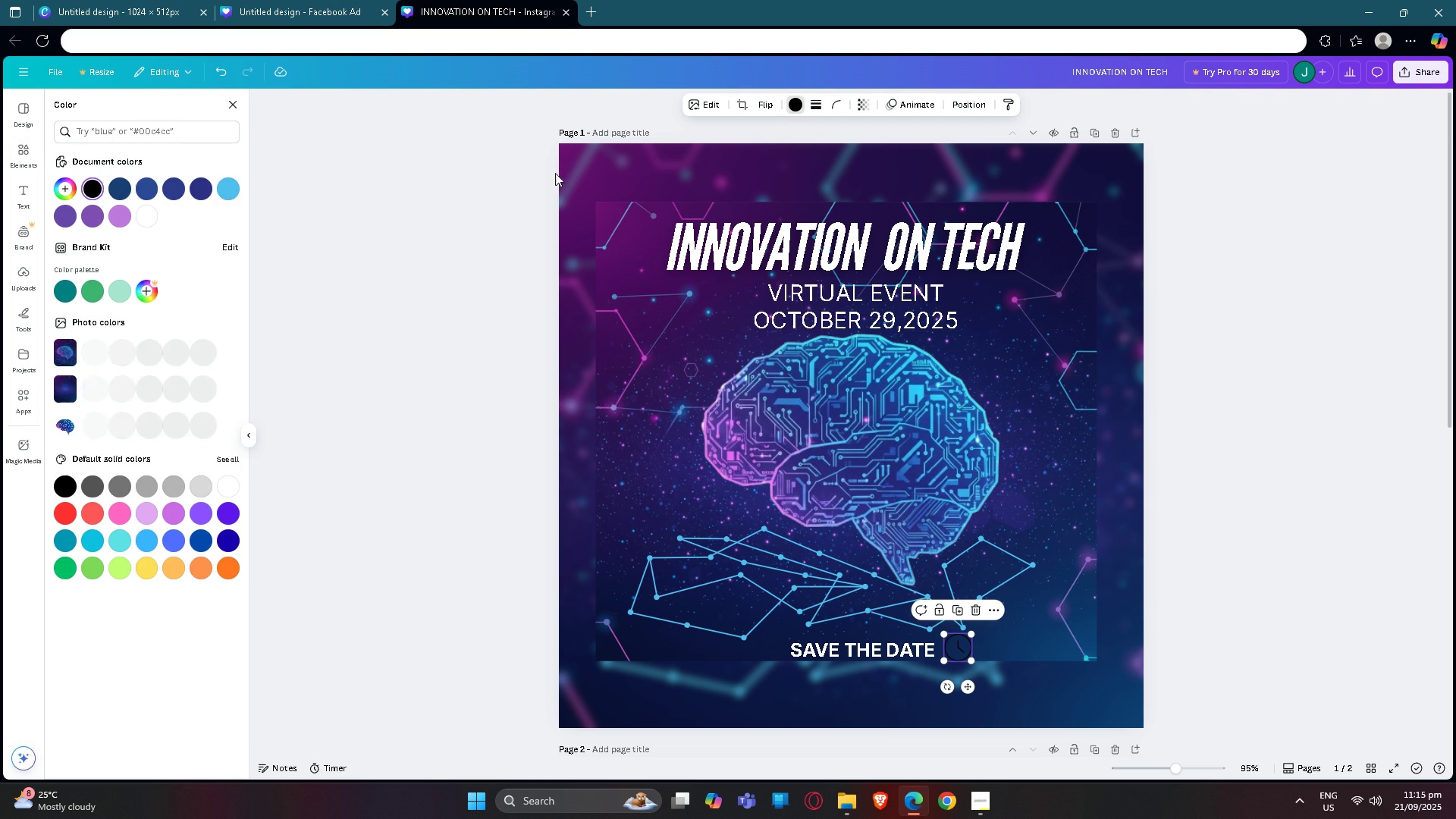 
left_click([146, 219])
 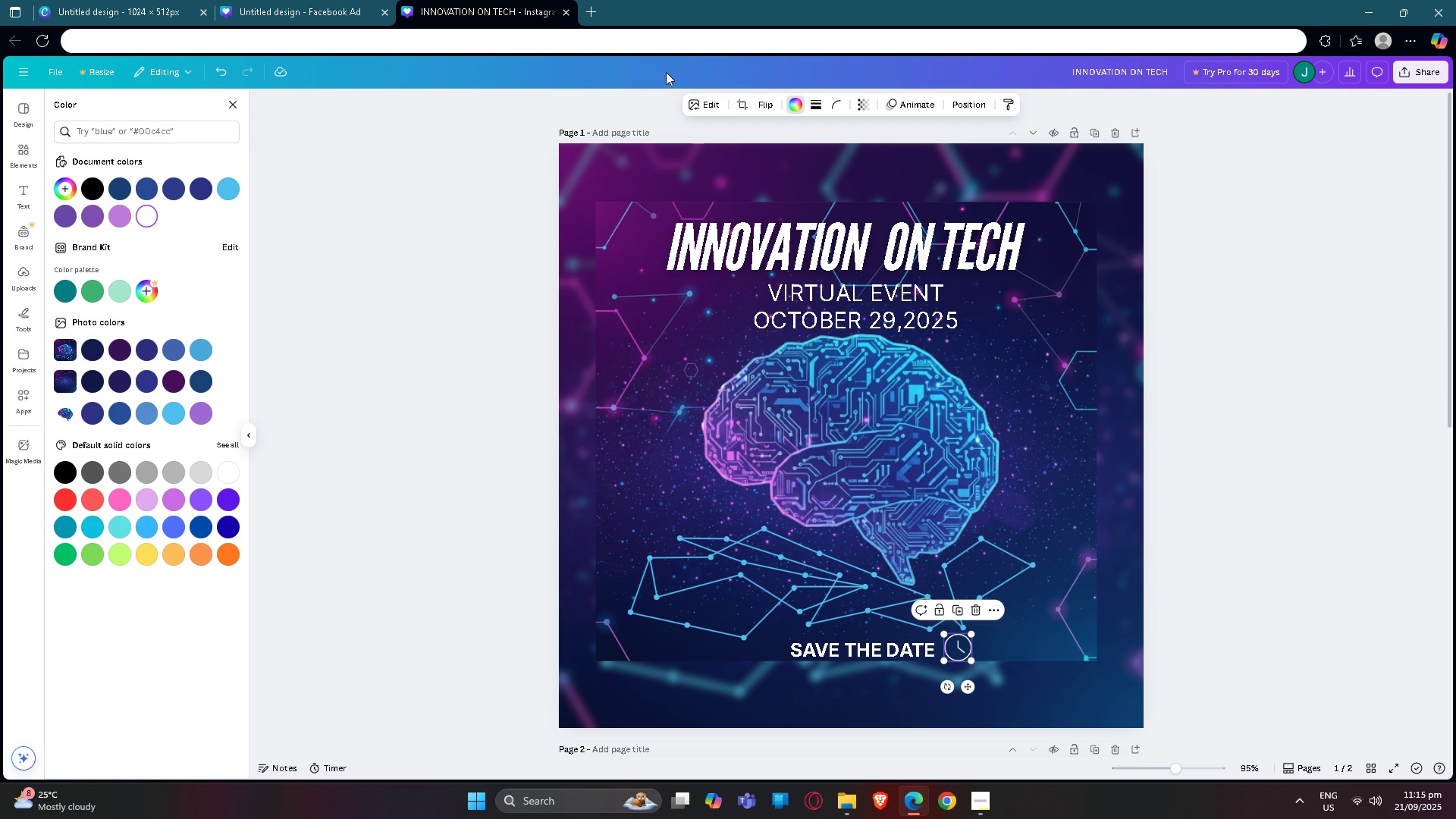 
left_click([704, 102])
 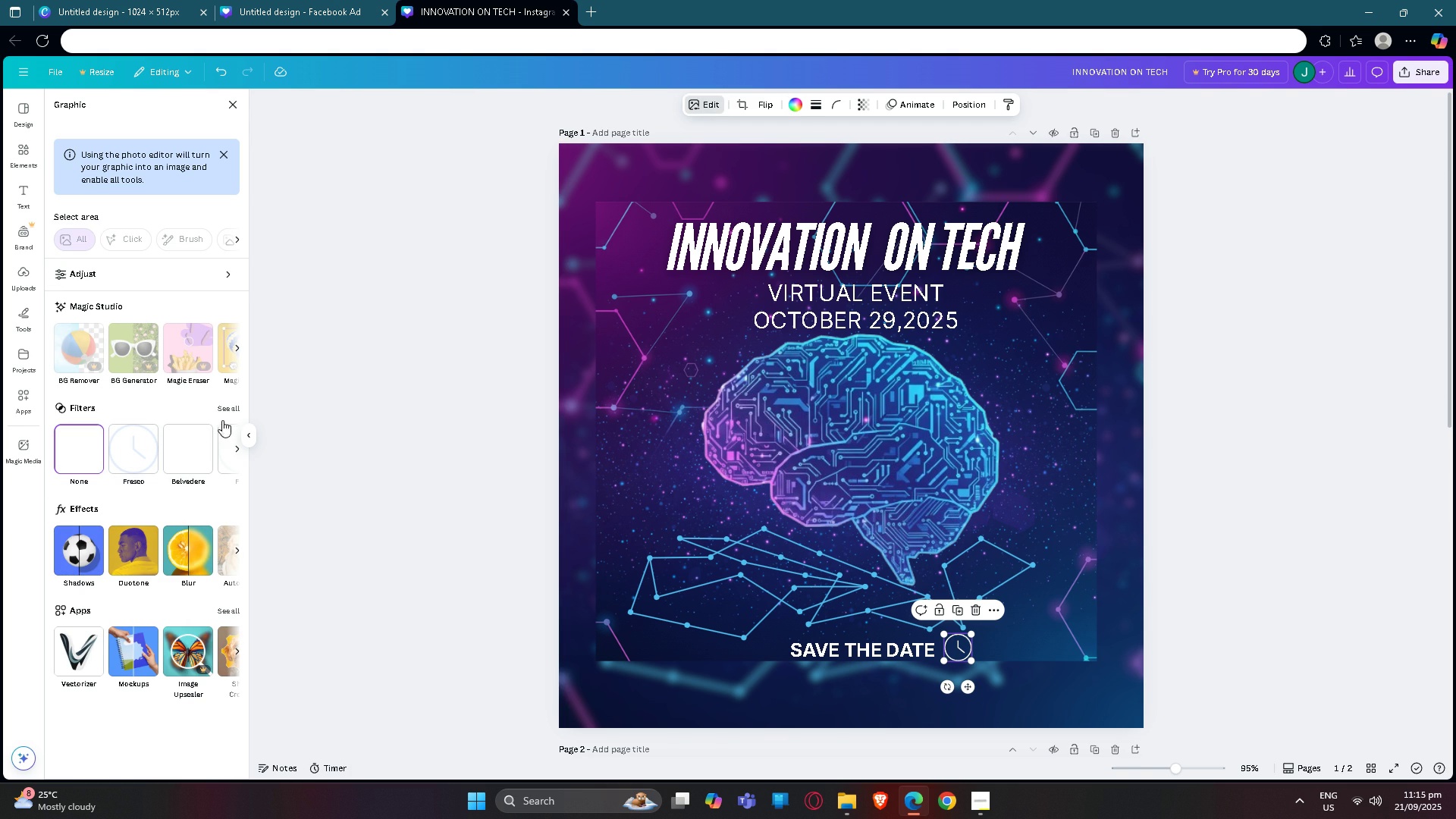 
scroll: coordinate [158, 538], scroll_direction: down, amount: 1.0
 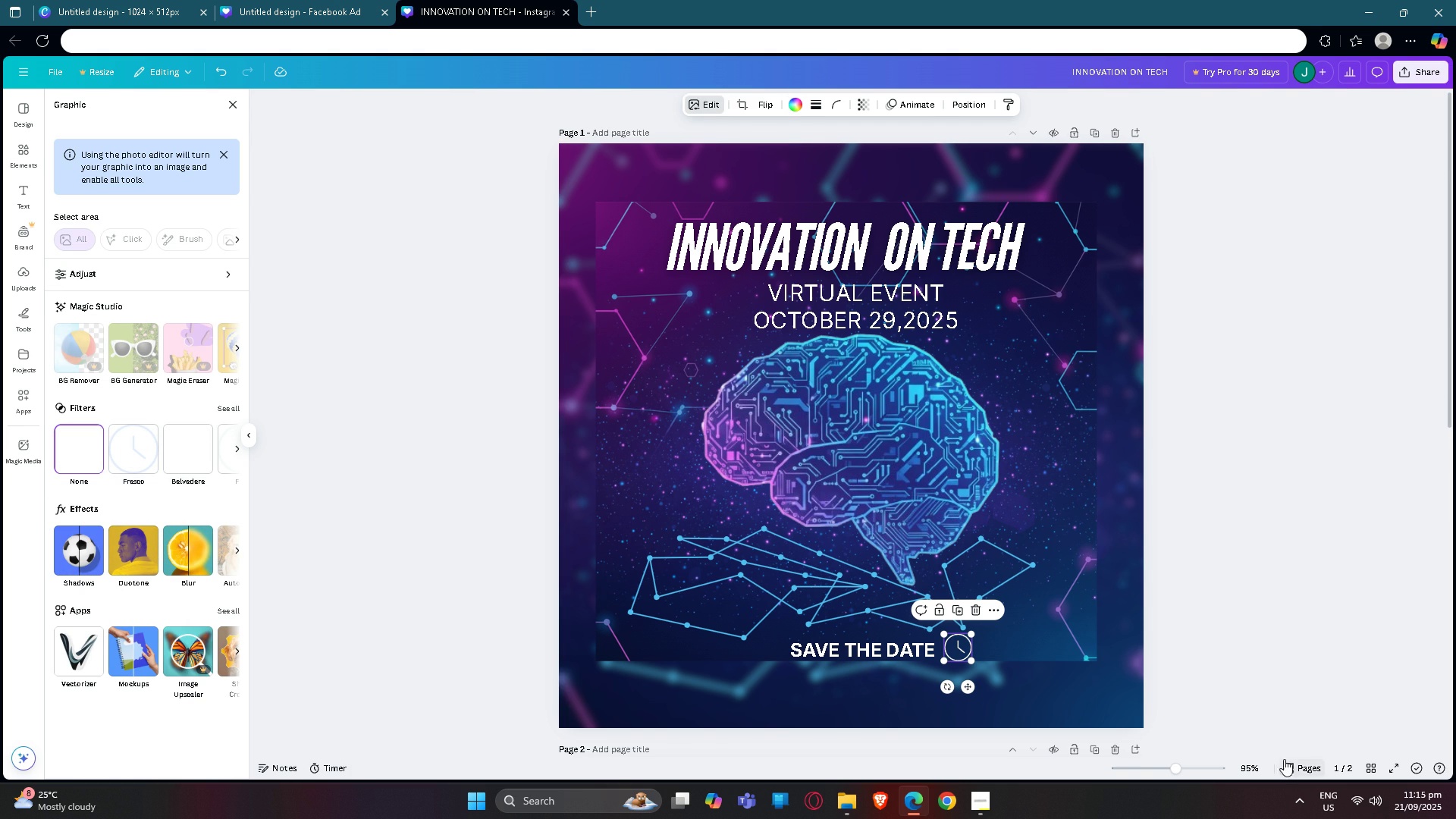 
left_click([1188, 767])
 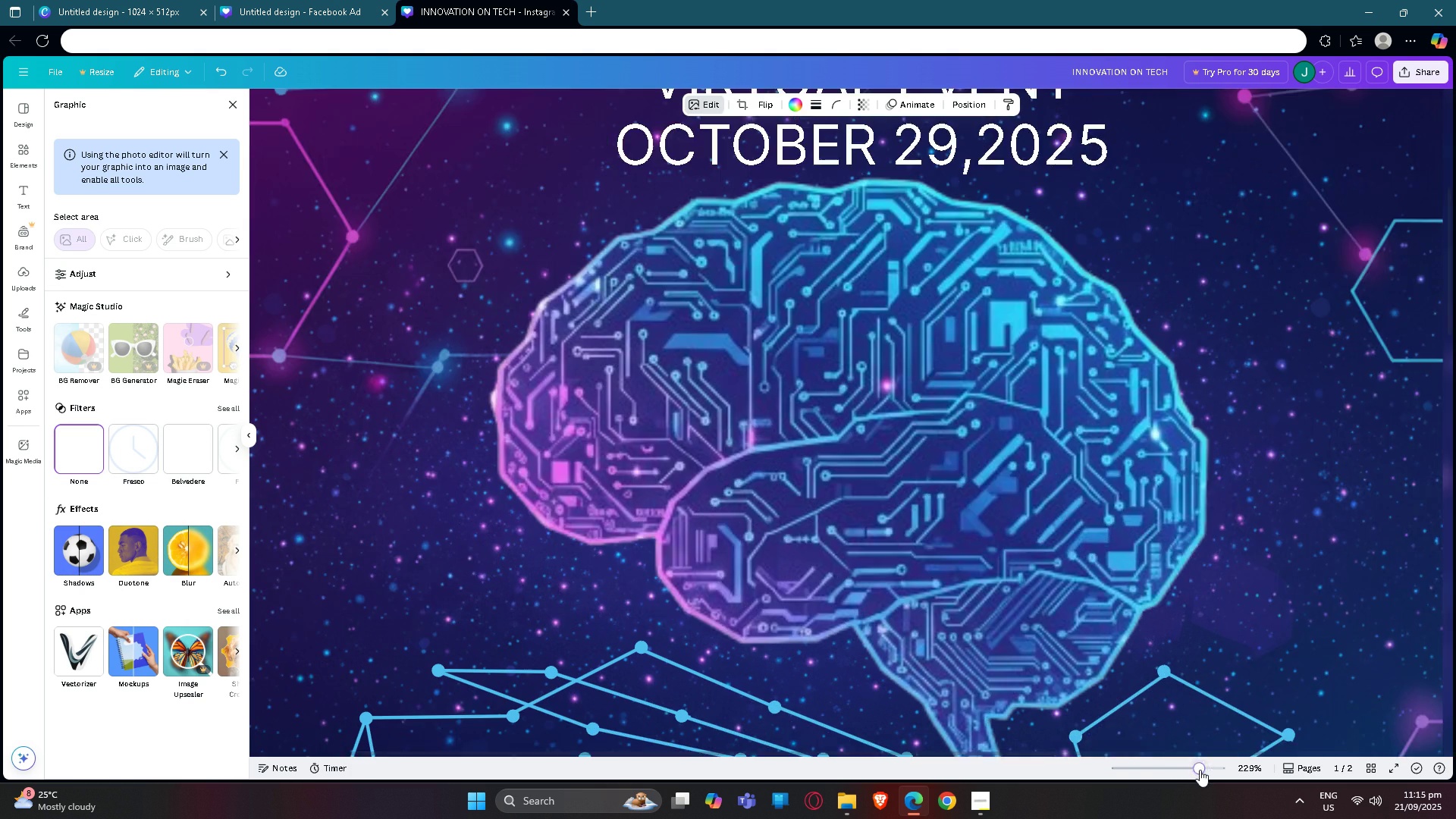 
left_click([1200, 770])
 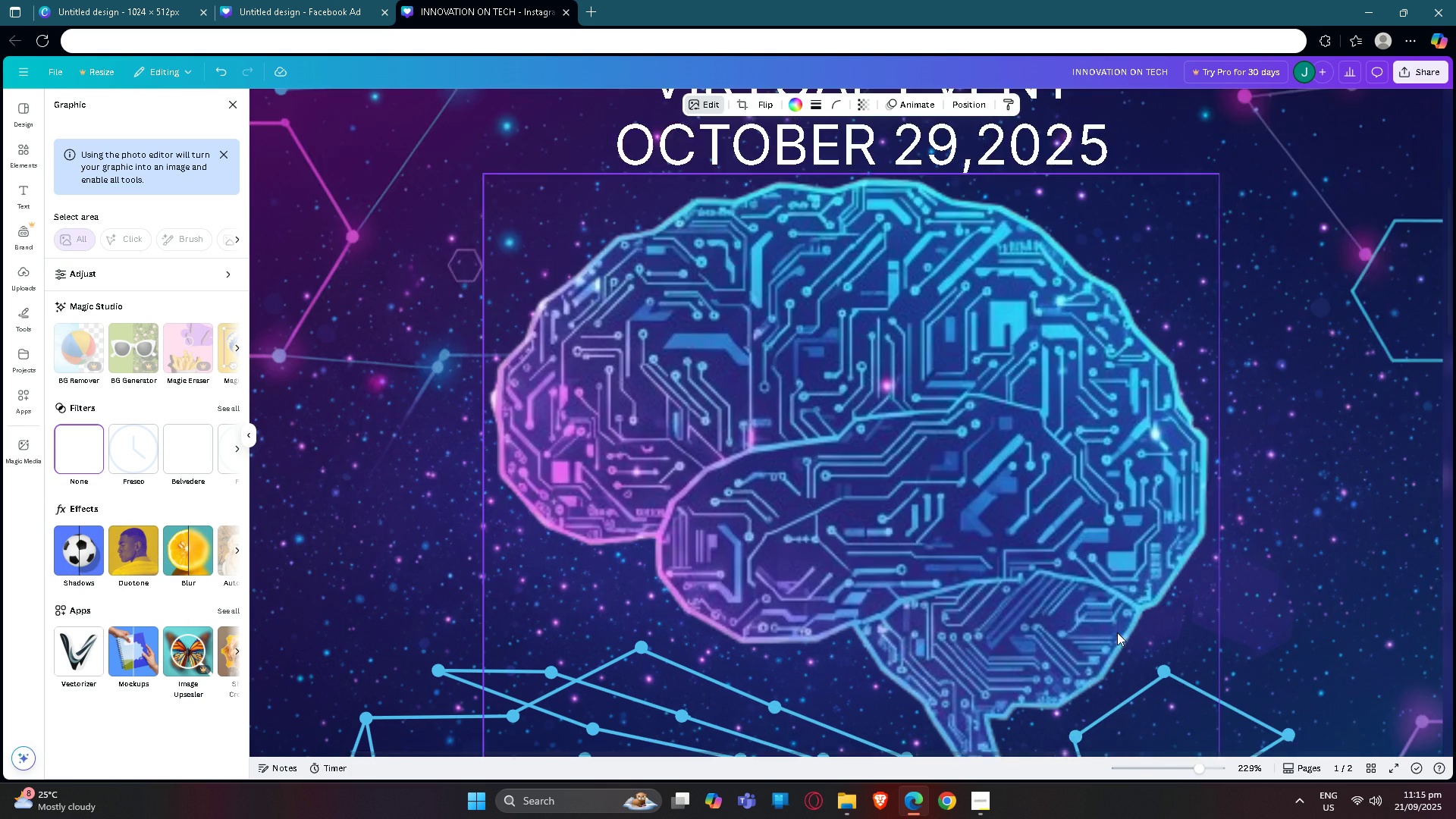 
scroll: coordinate [1094, 595], scroll_direction: down, amount: 7.0